 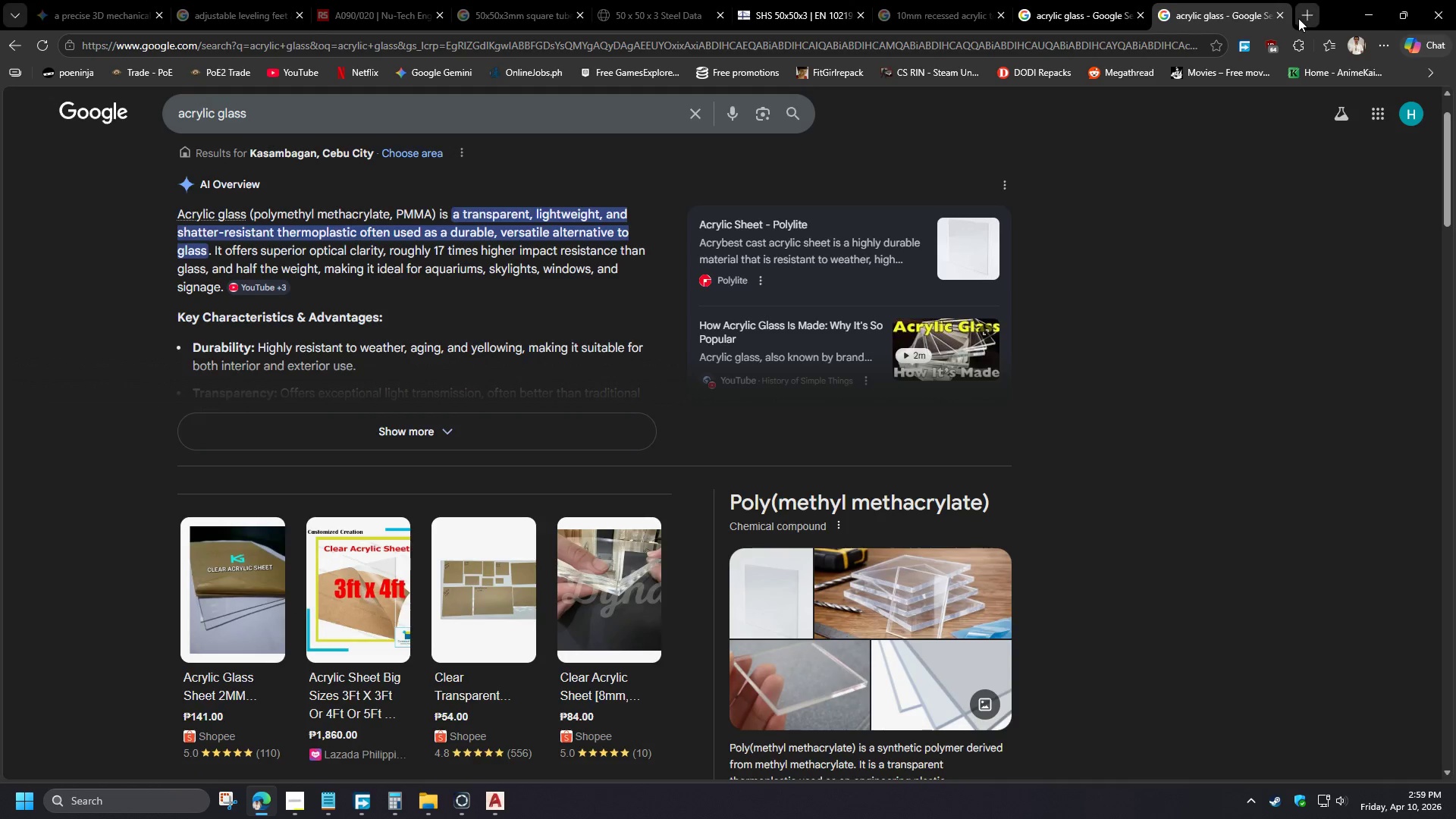 
key(Control+V)
 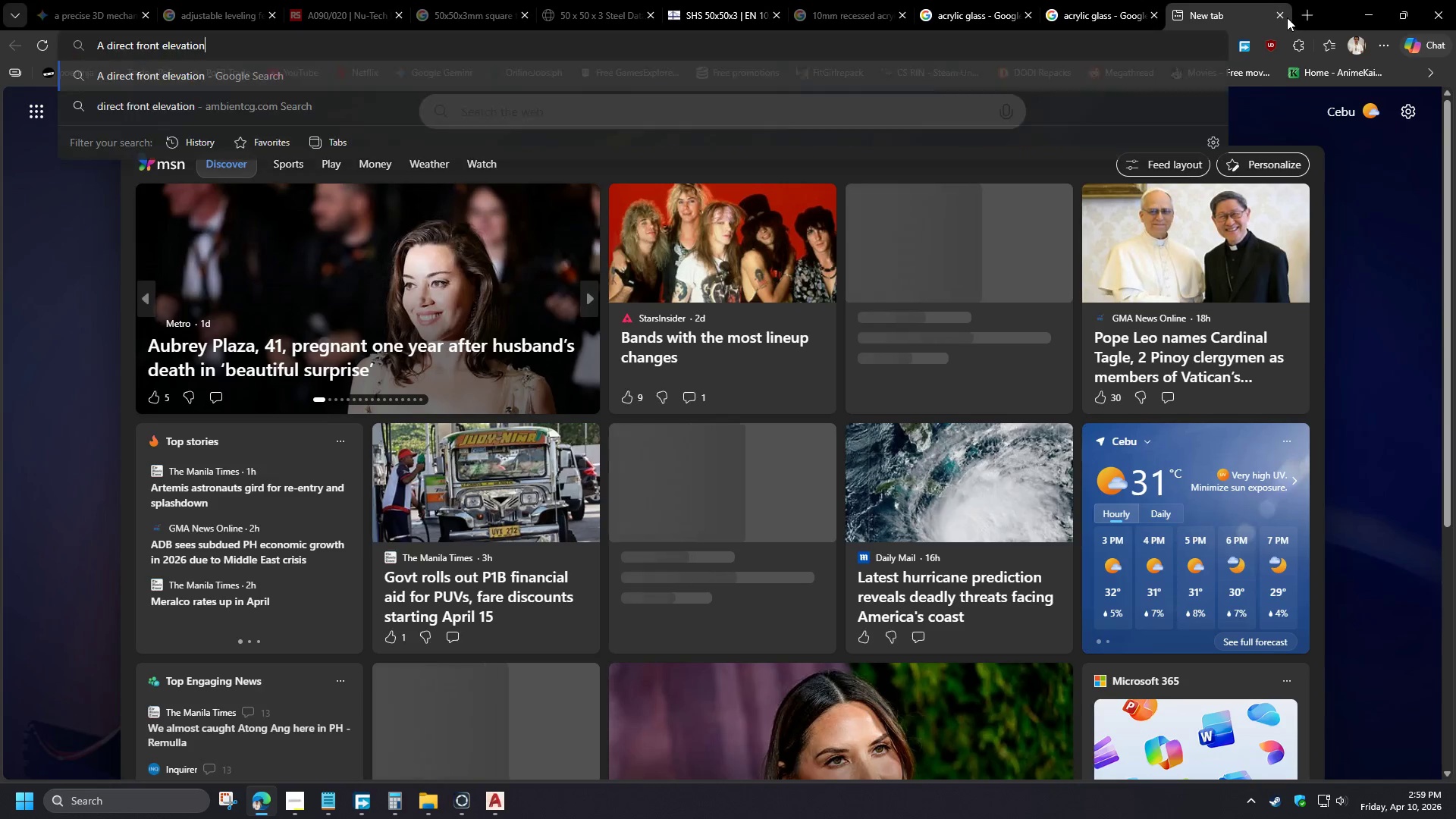 
key(NumpadEnter)
 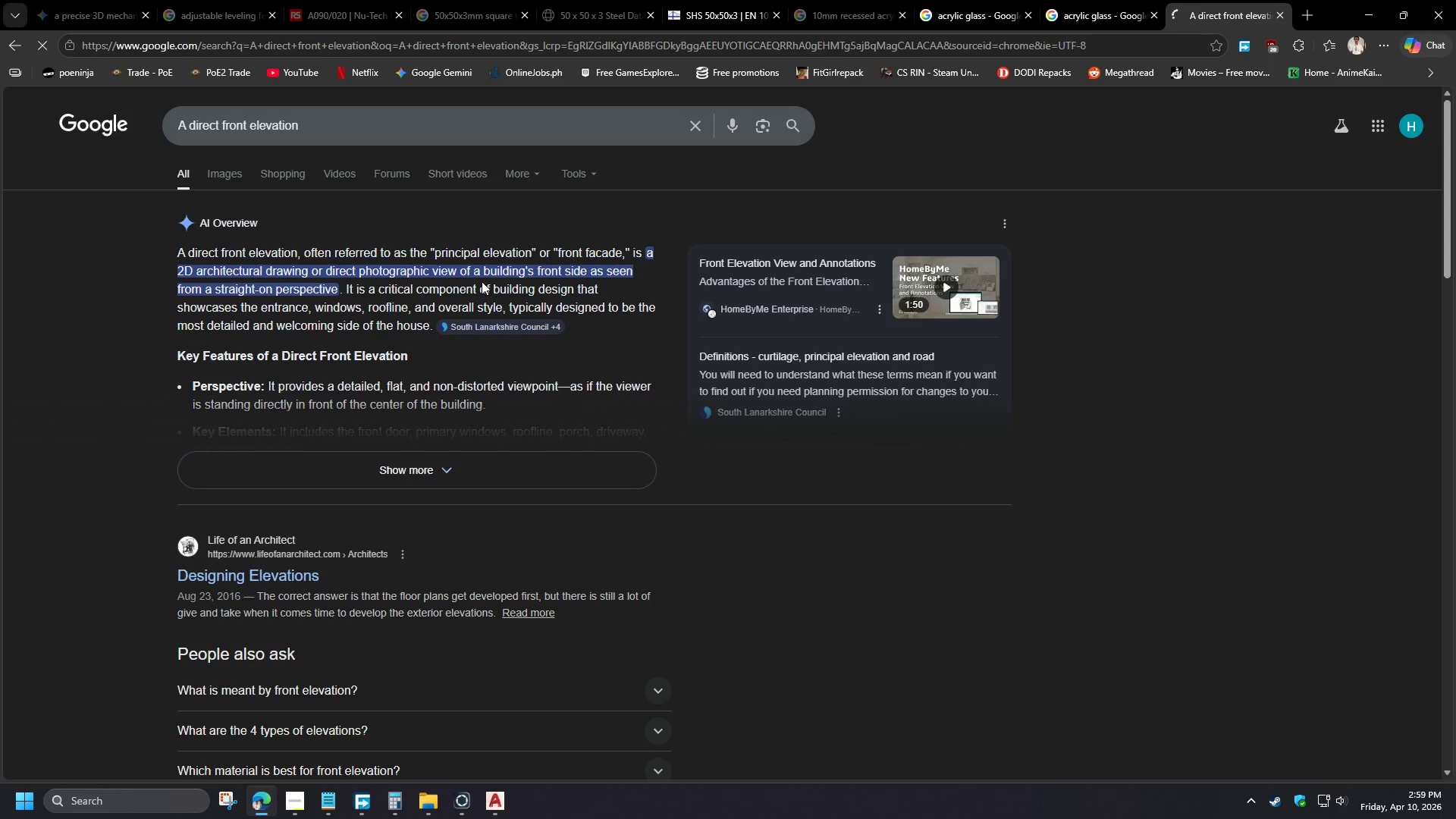 
wait(16.16)
 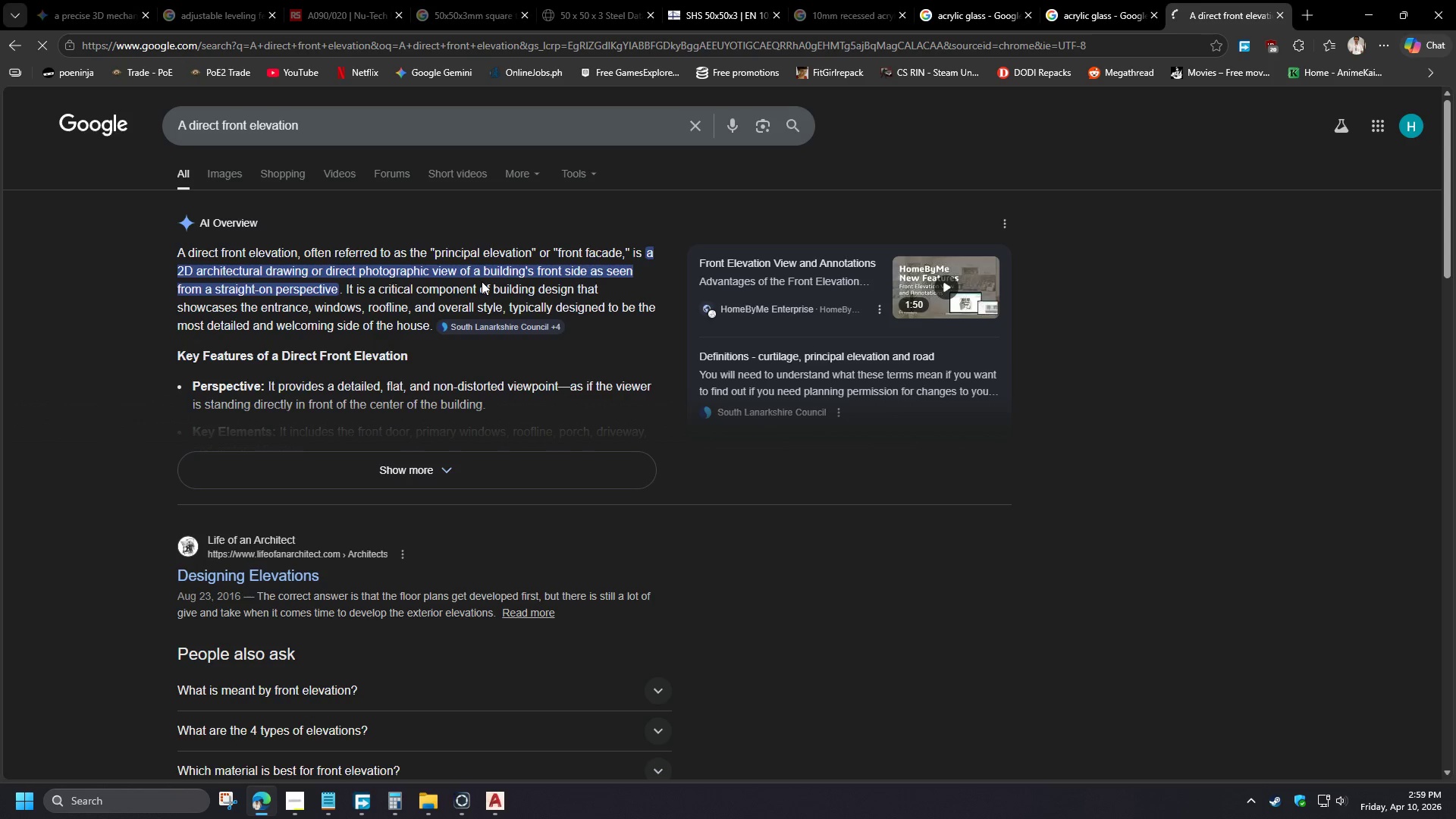 
scroll: coordinate [296, 459], scroll_direction: down, amount: 10.0
 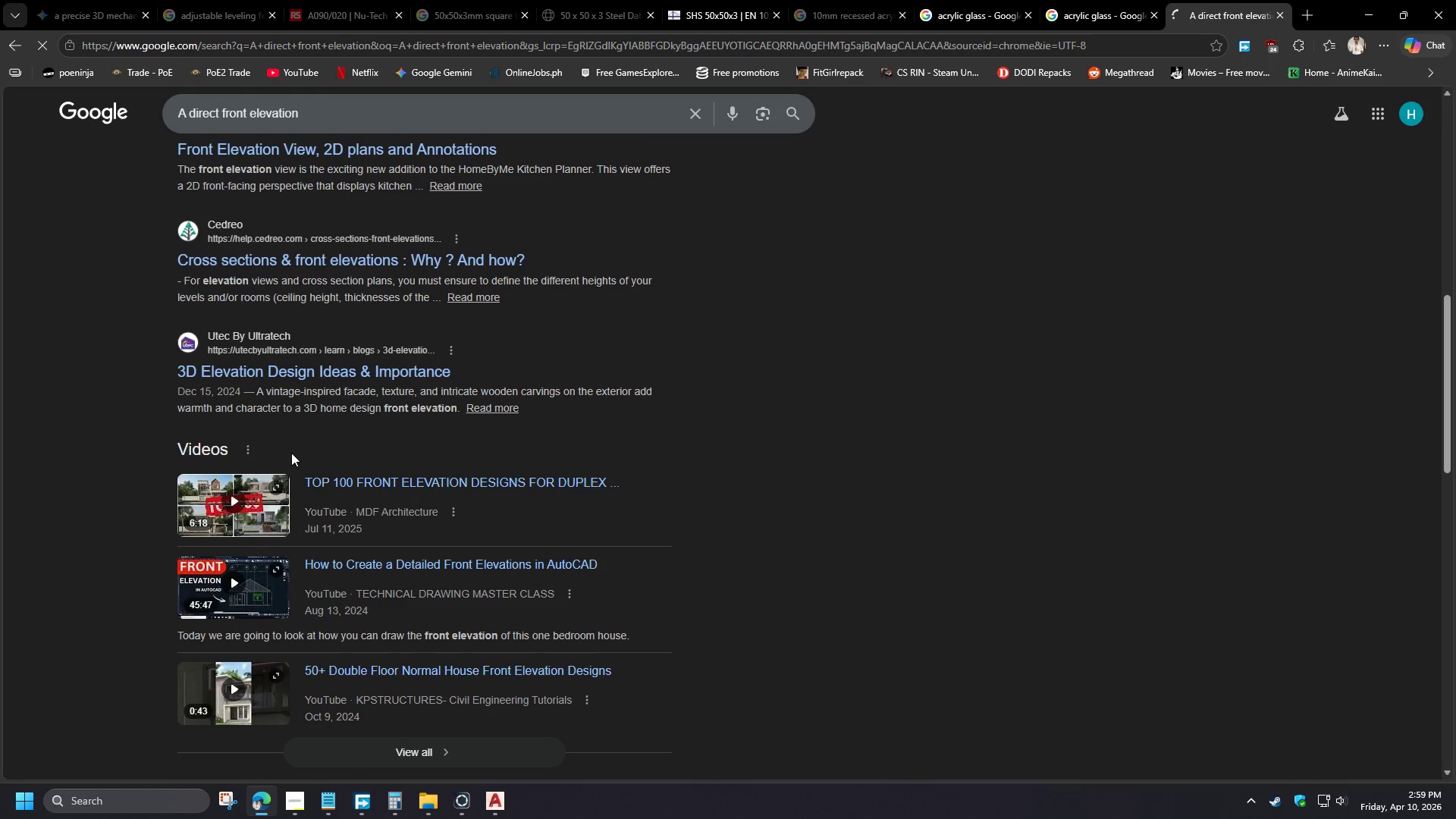 
scroll: coordinate [287, 437], scroll_direction: up, amount: 13.0
 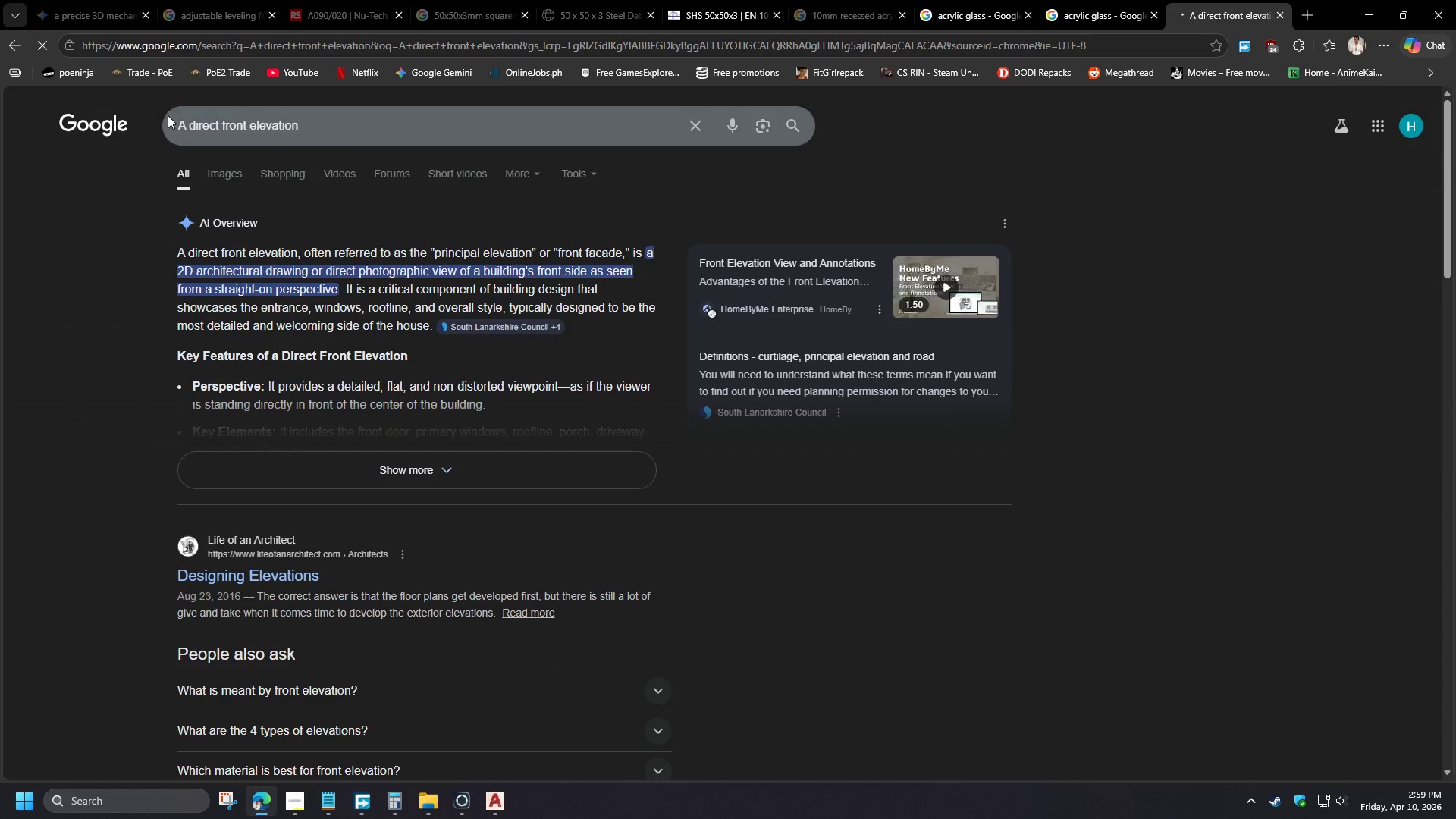 
left_click_drag(start_coordinate=[186, 127], to_coordinate=[170, 127])
 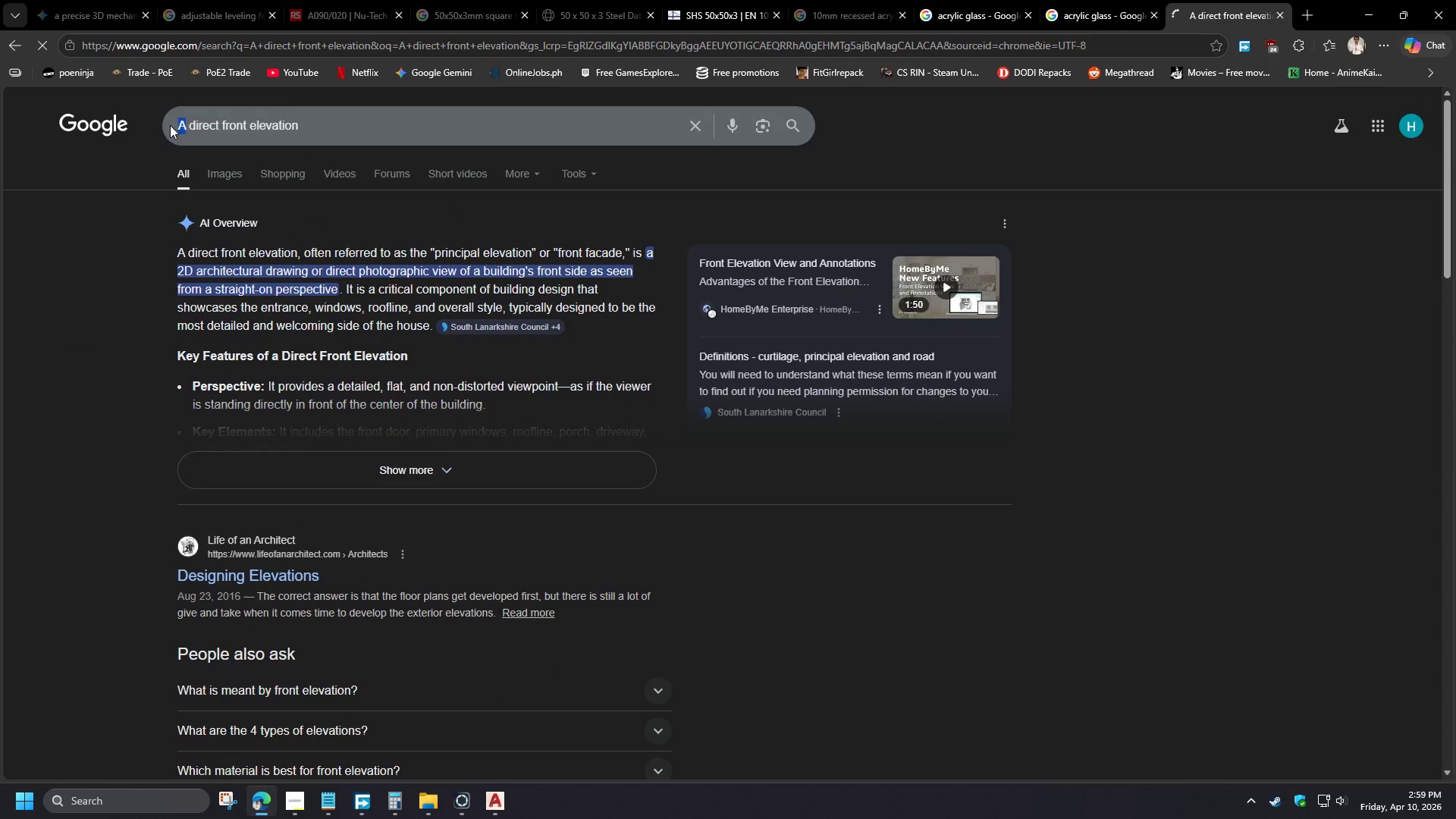 
type(WHAT IS A)
 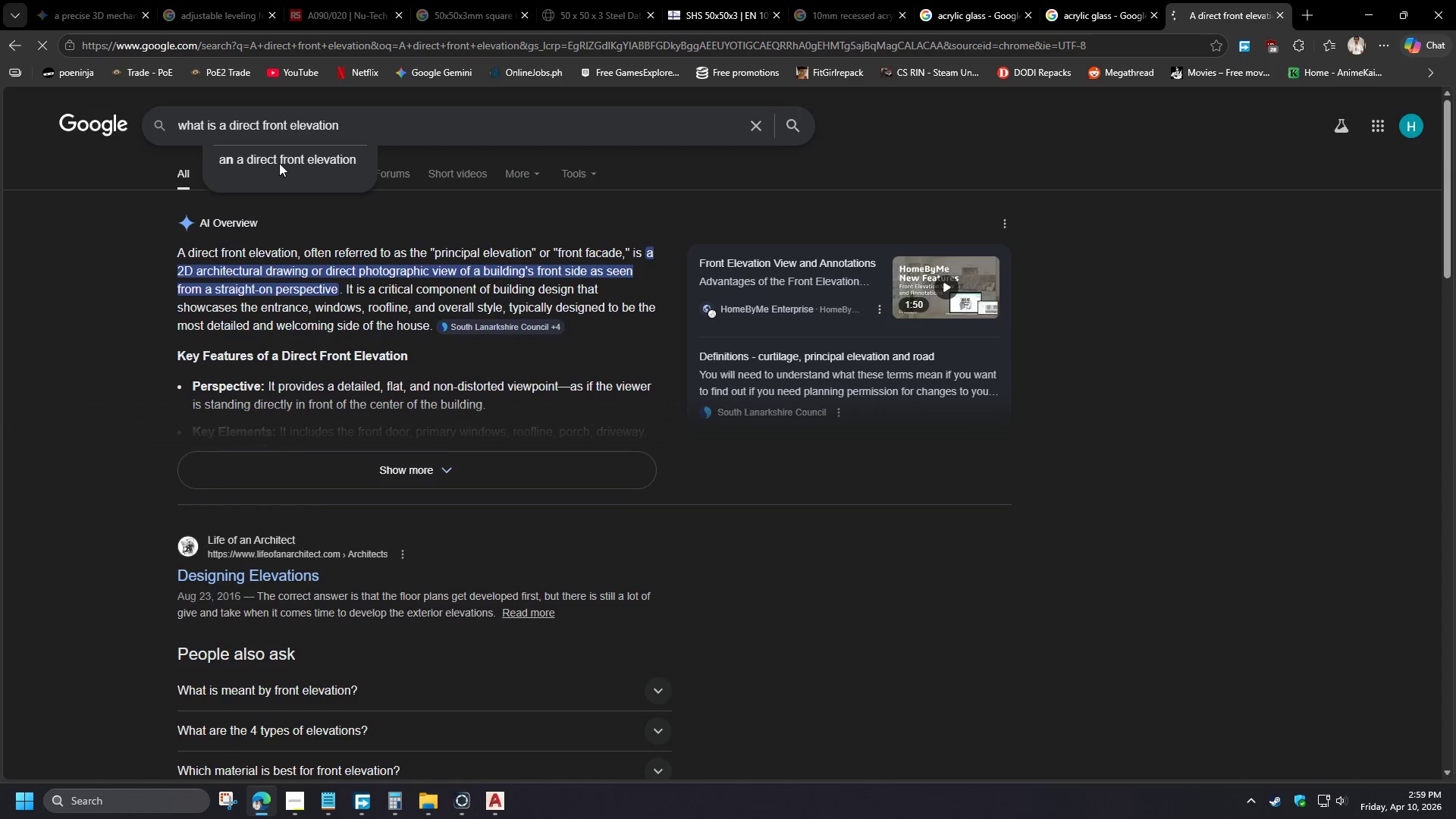 
left_click([369, 121])
 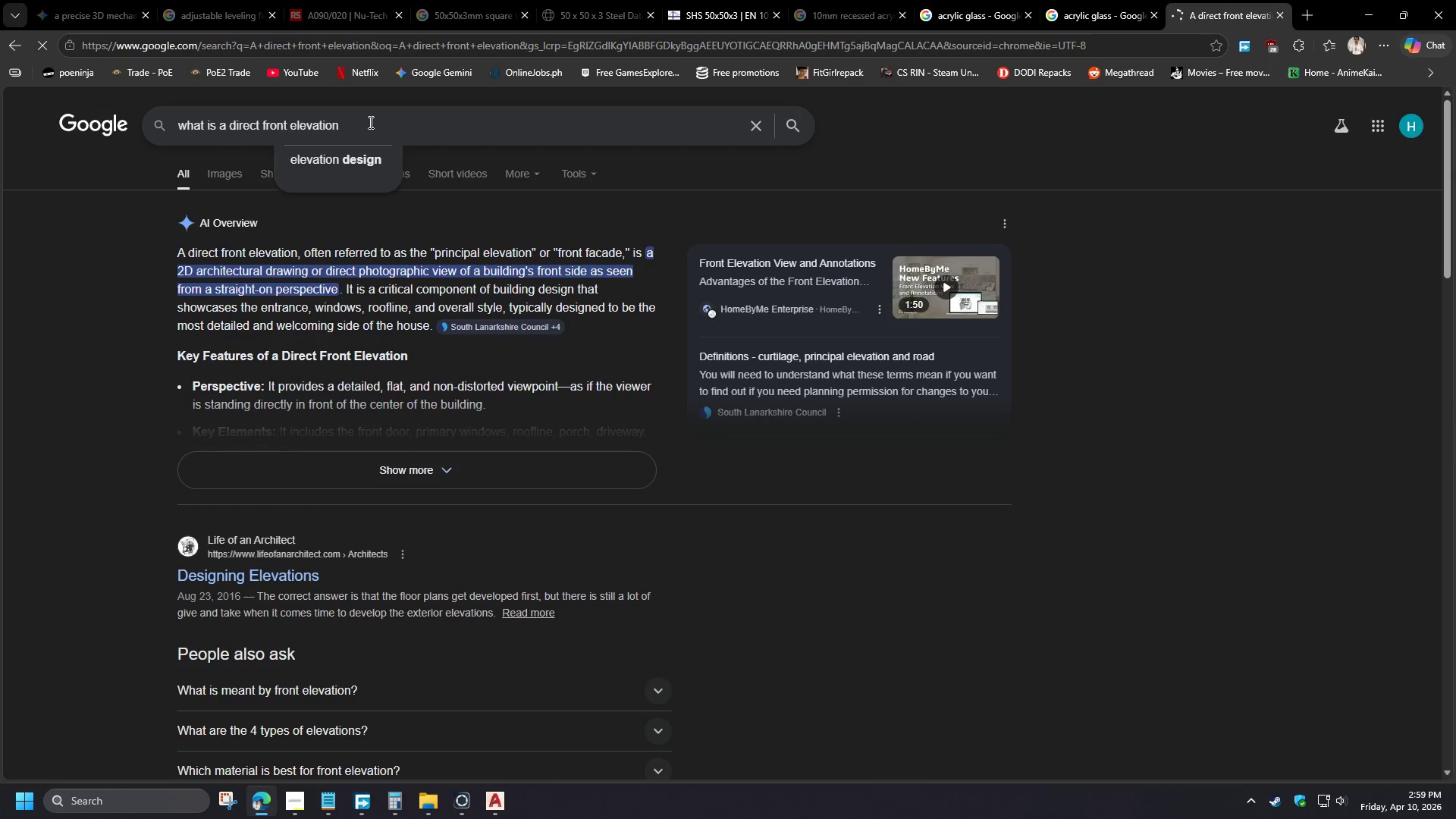 
type( LOOK LOKE)
key(Backspace)
key(Backspace)
key(Backspace)
type(IKE)
 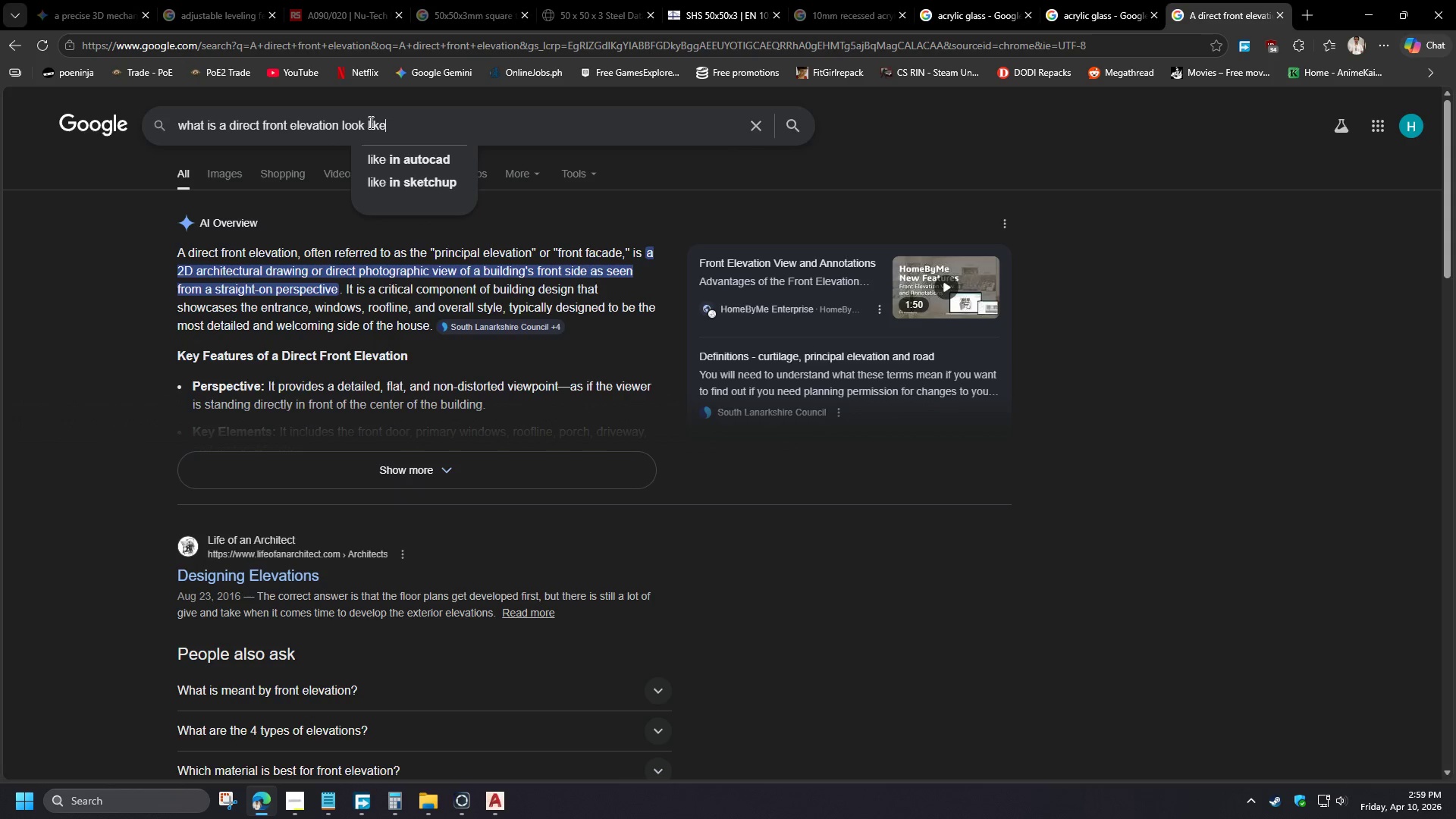 
key(Enter)
 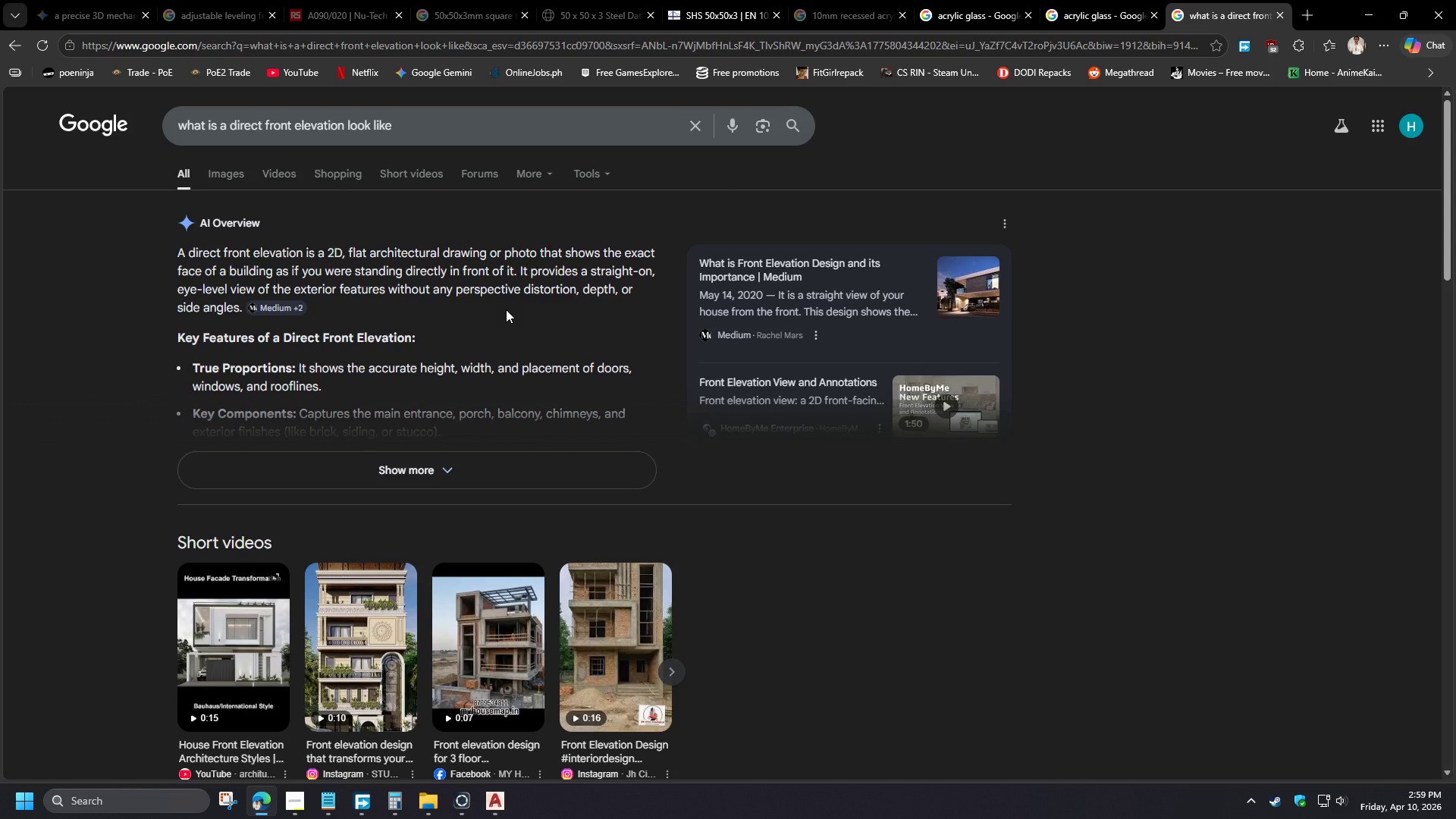 
wait(24.72)
 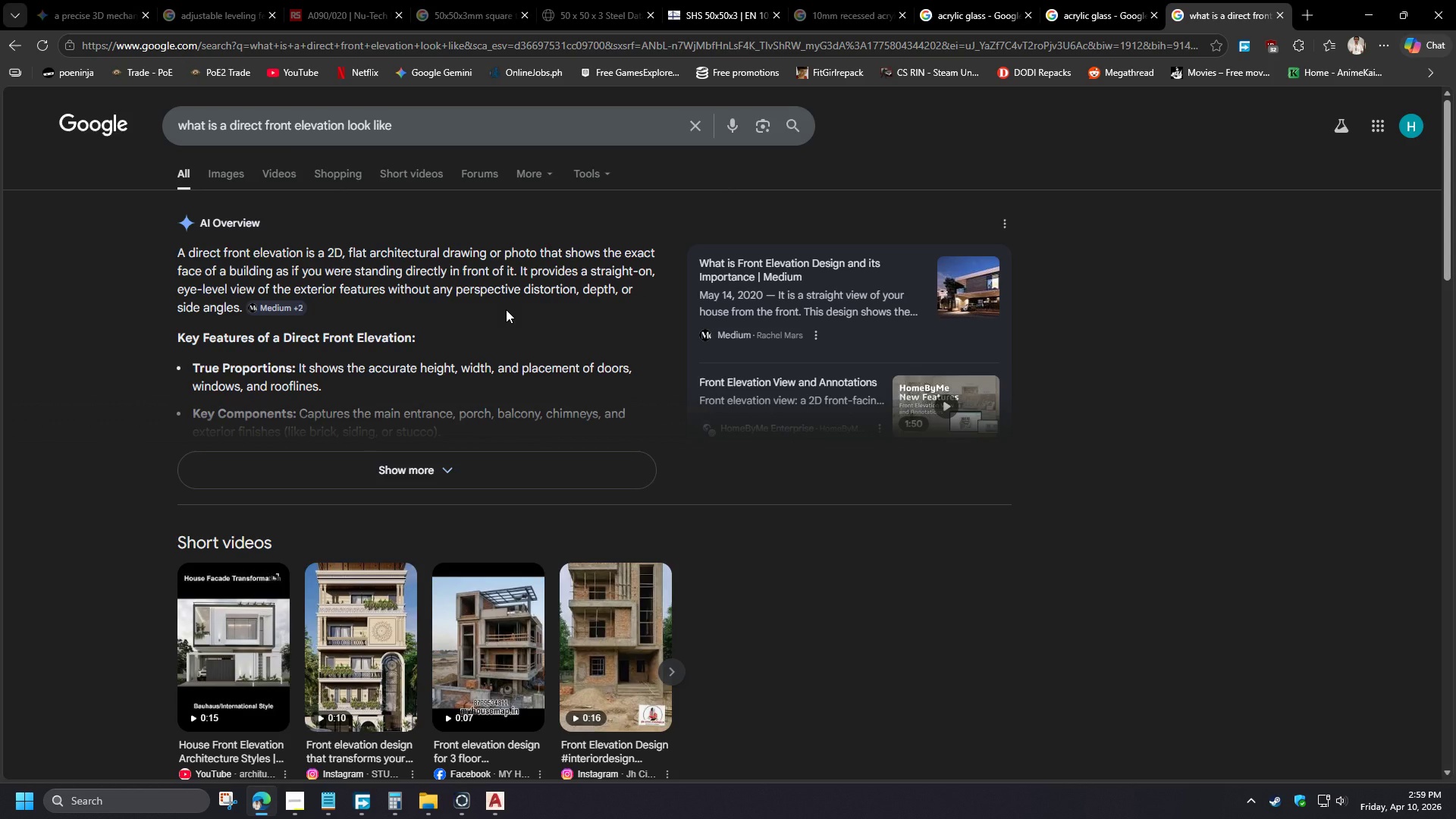 
left_click([270, 805])